 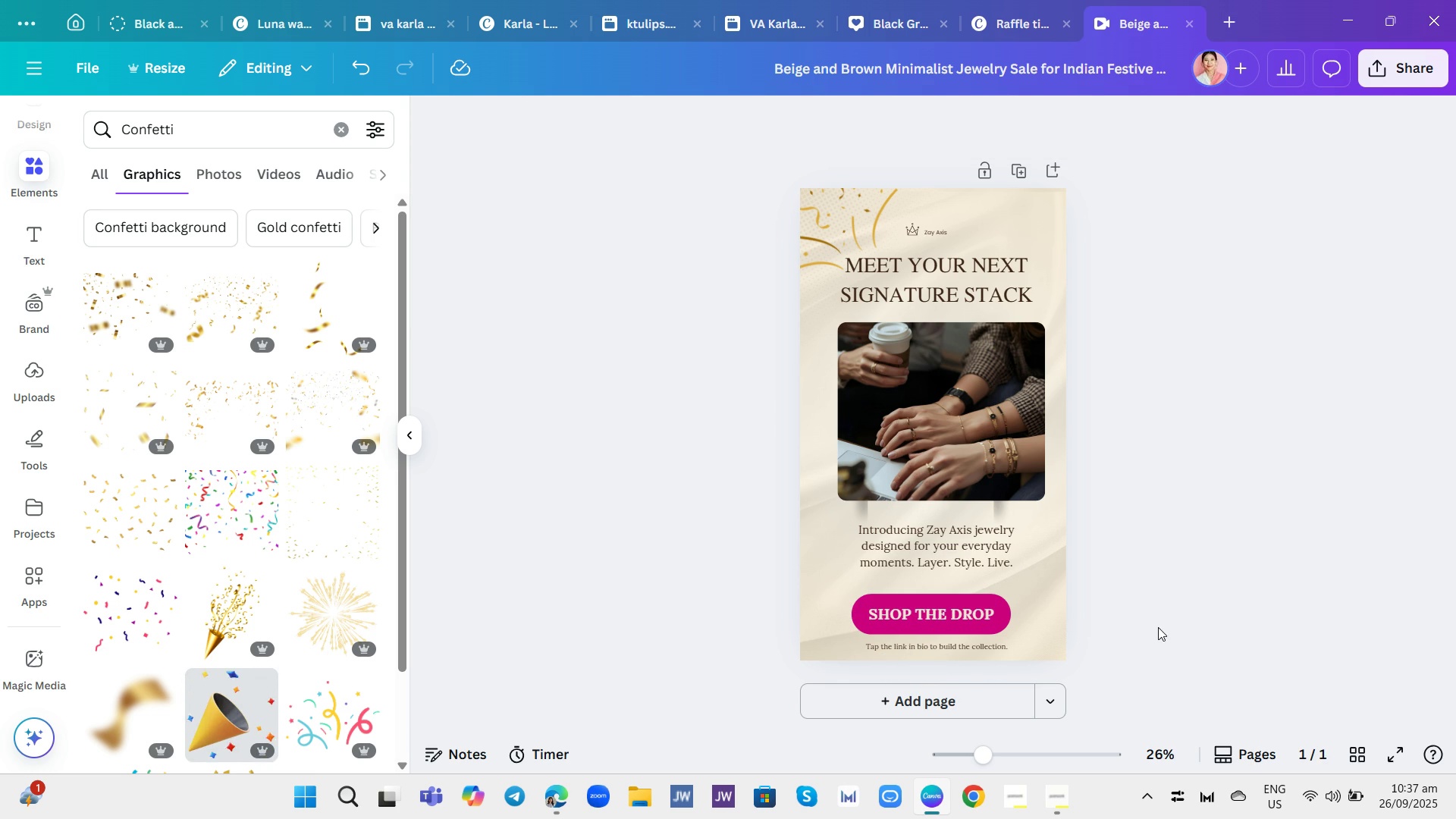 
left_click([1006, 617])
 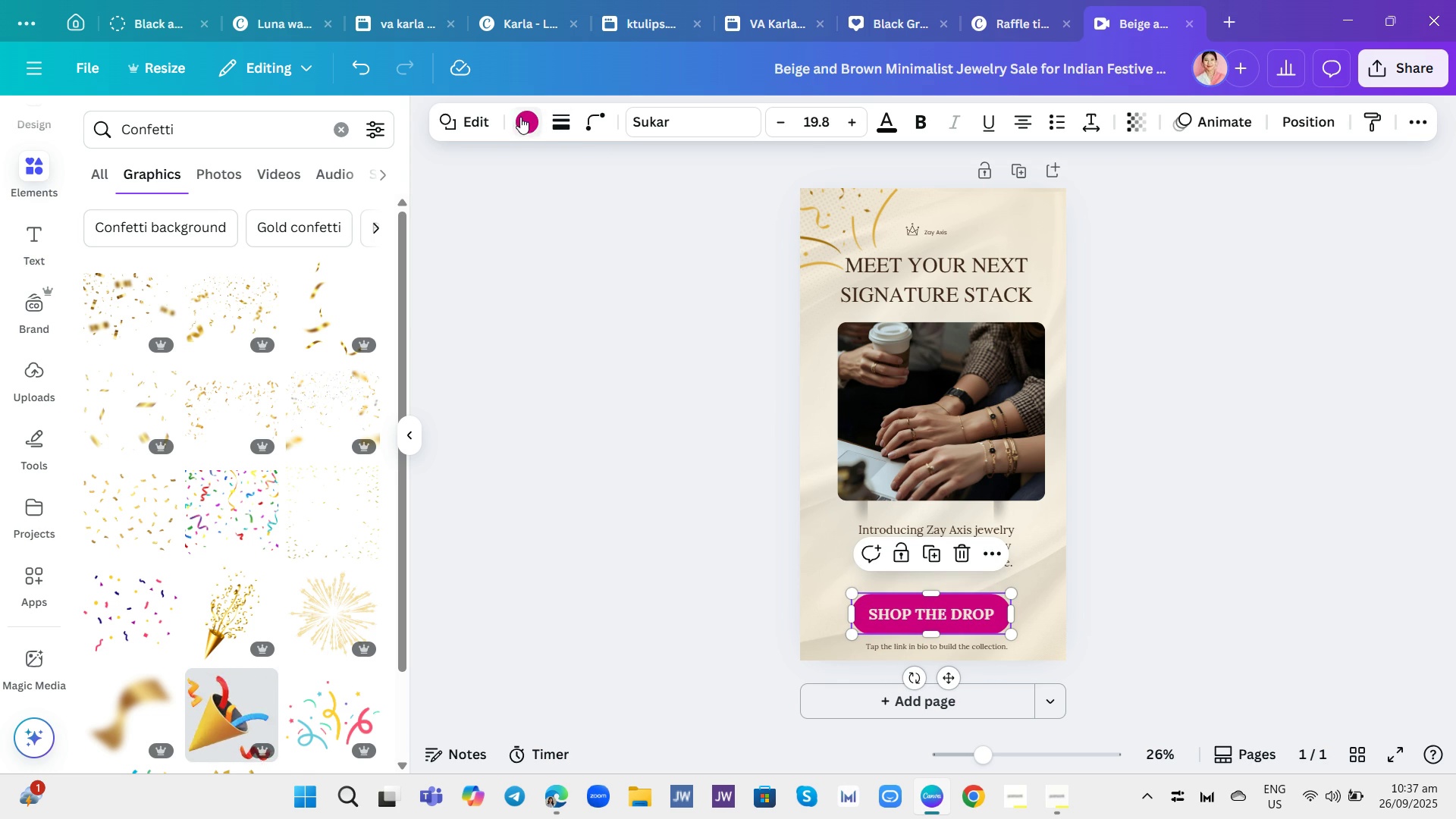 
left_click([519, 117])
 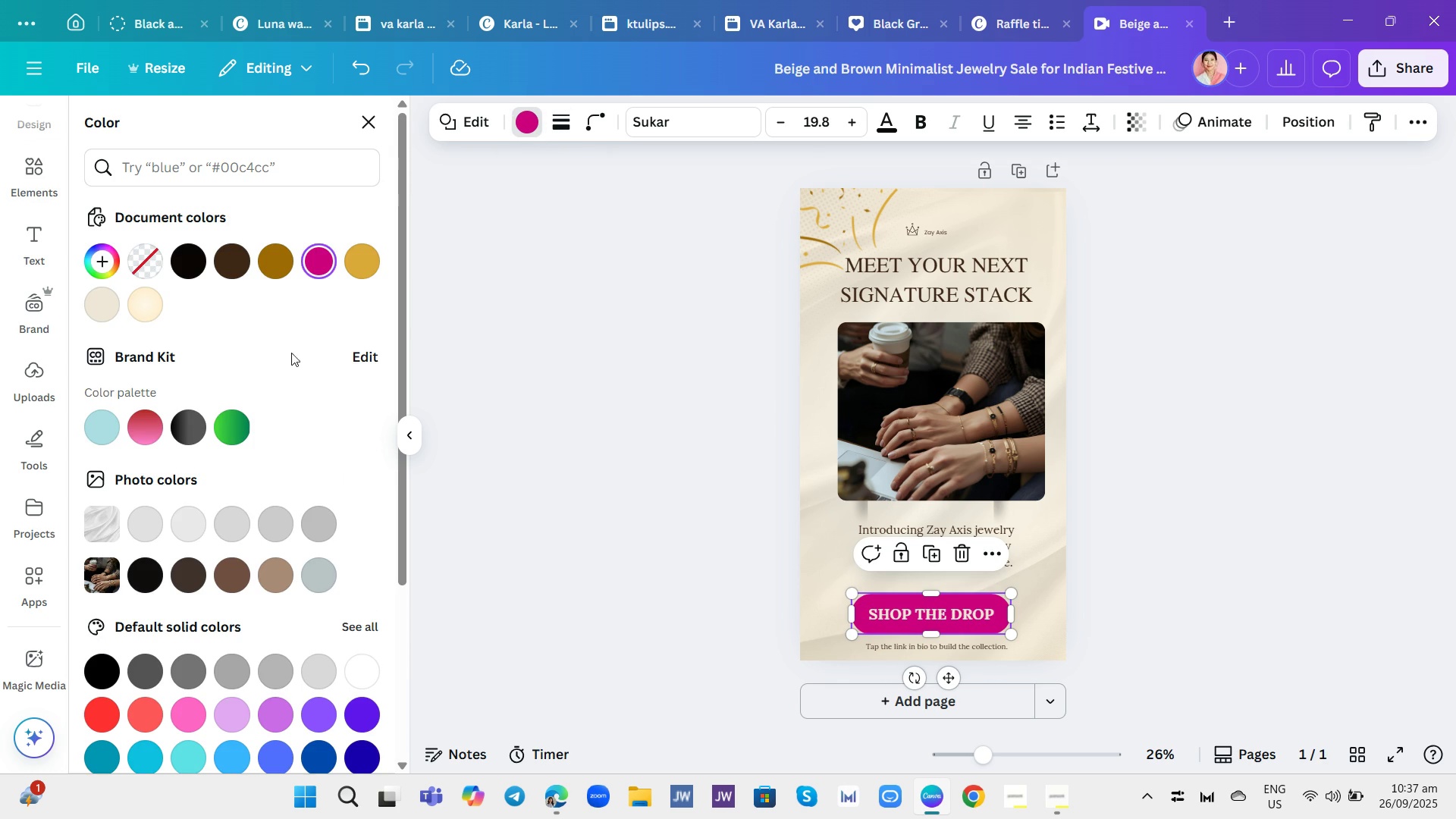 
scroll: coordinate [309, 451], scroll_direction: down, amount: 6.0
 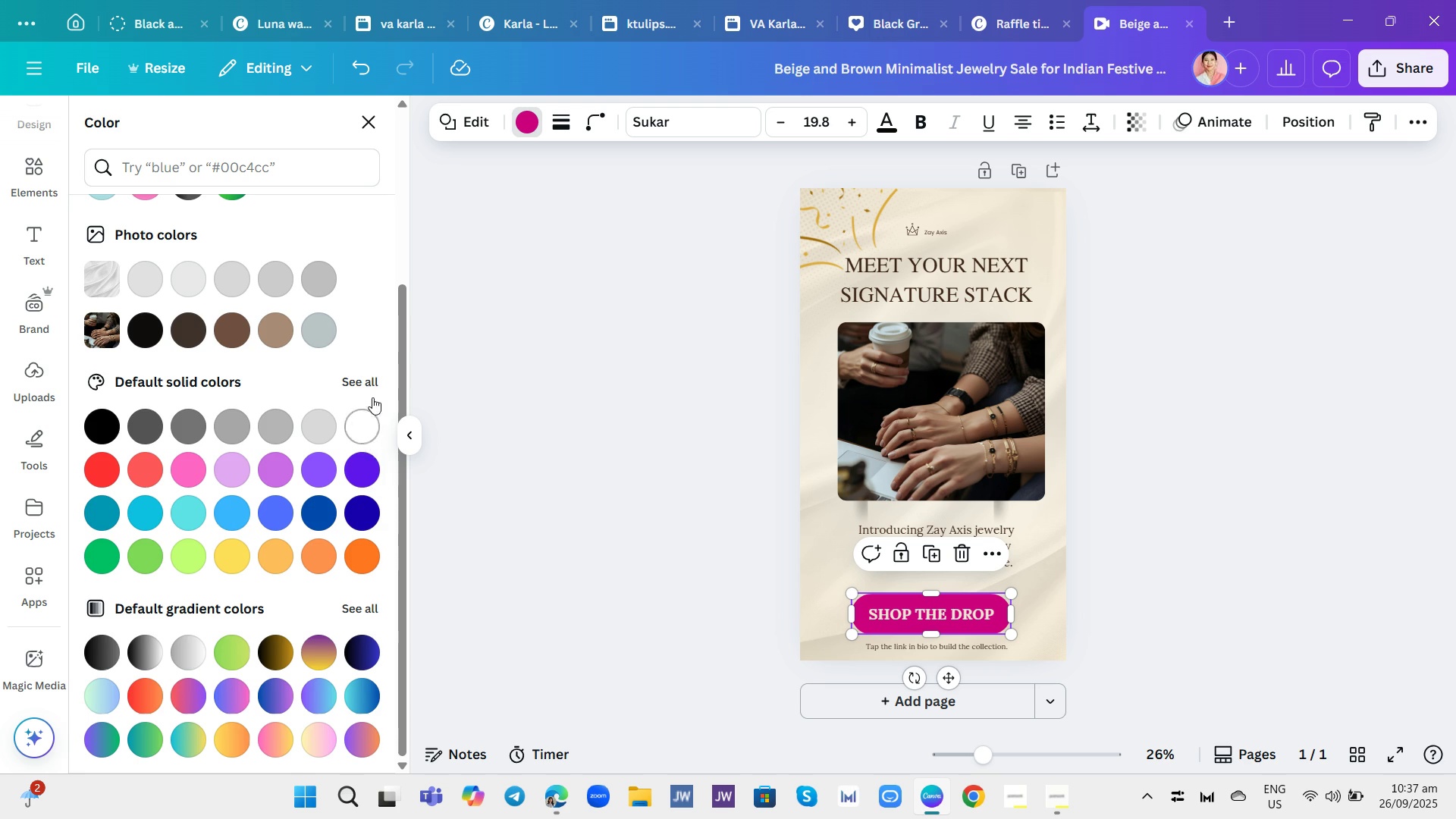 
mouse_move([347, 372])
 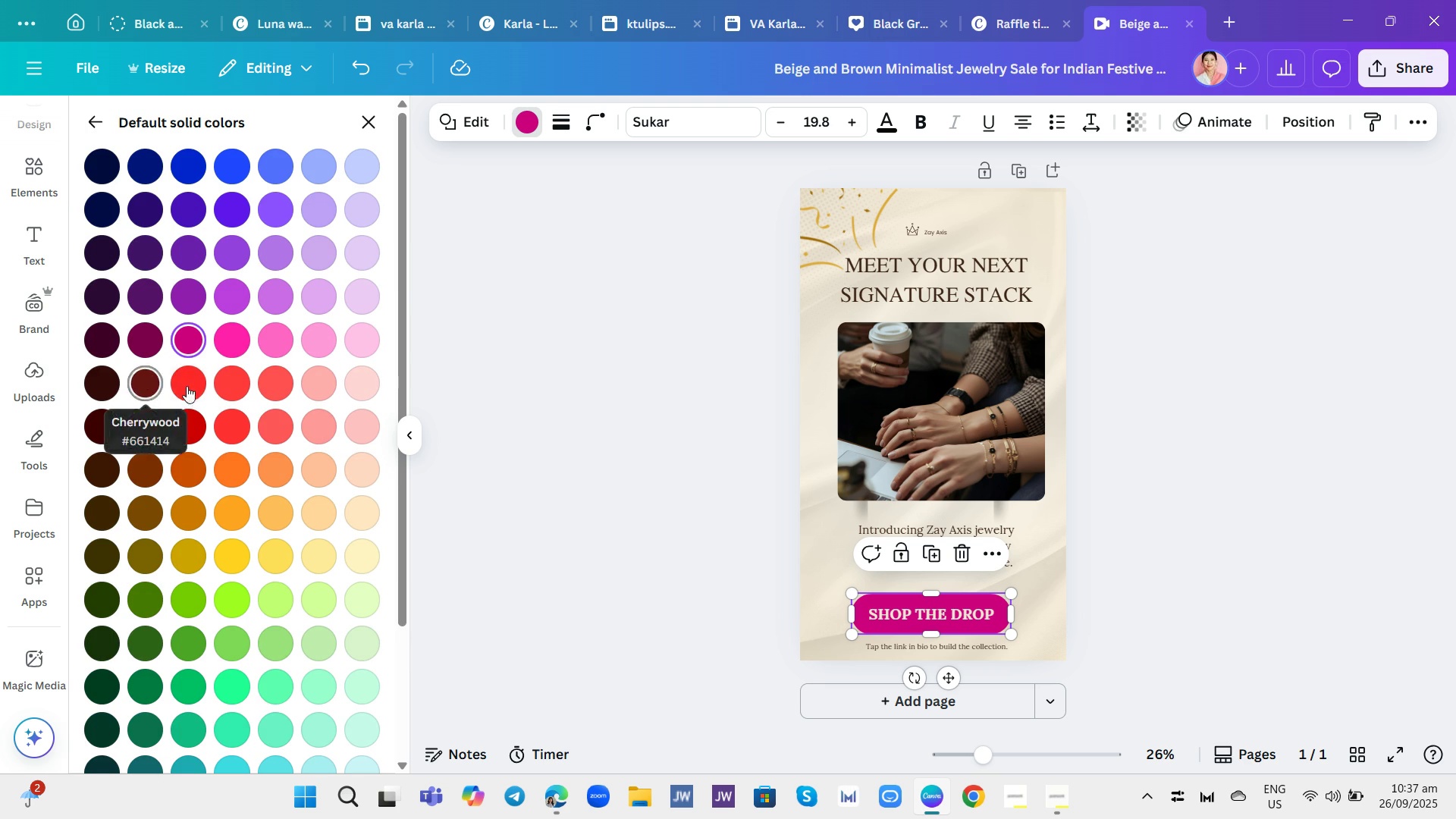 
mouse_move([185, 325])
 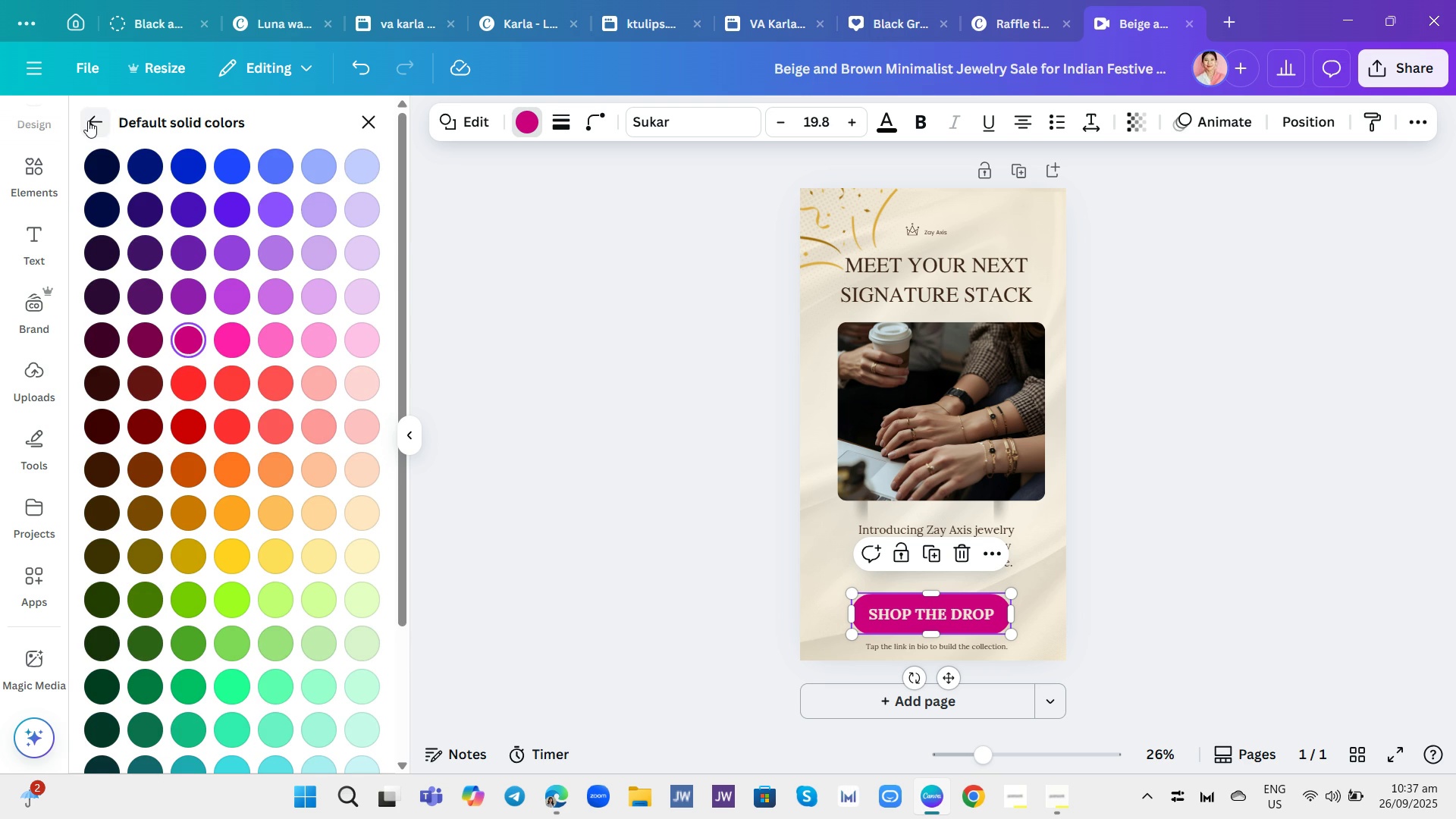 
left_click([88, 121])
 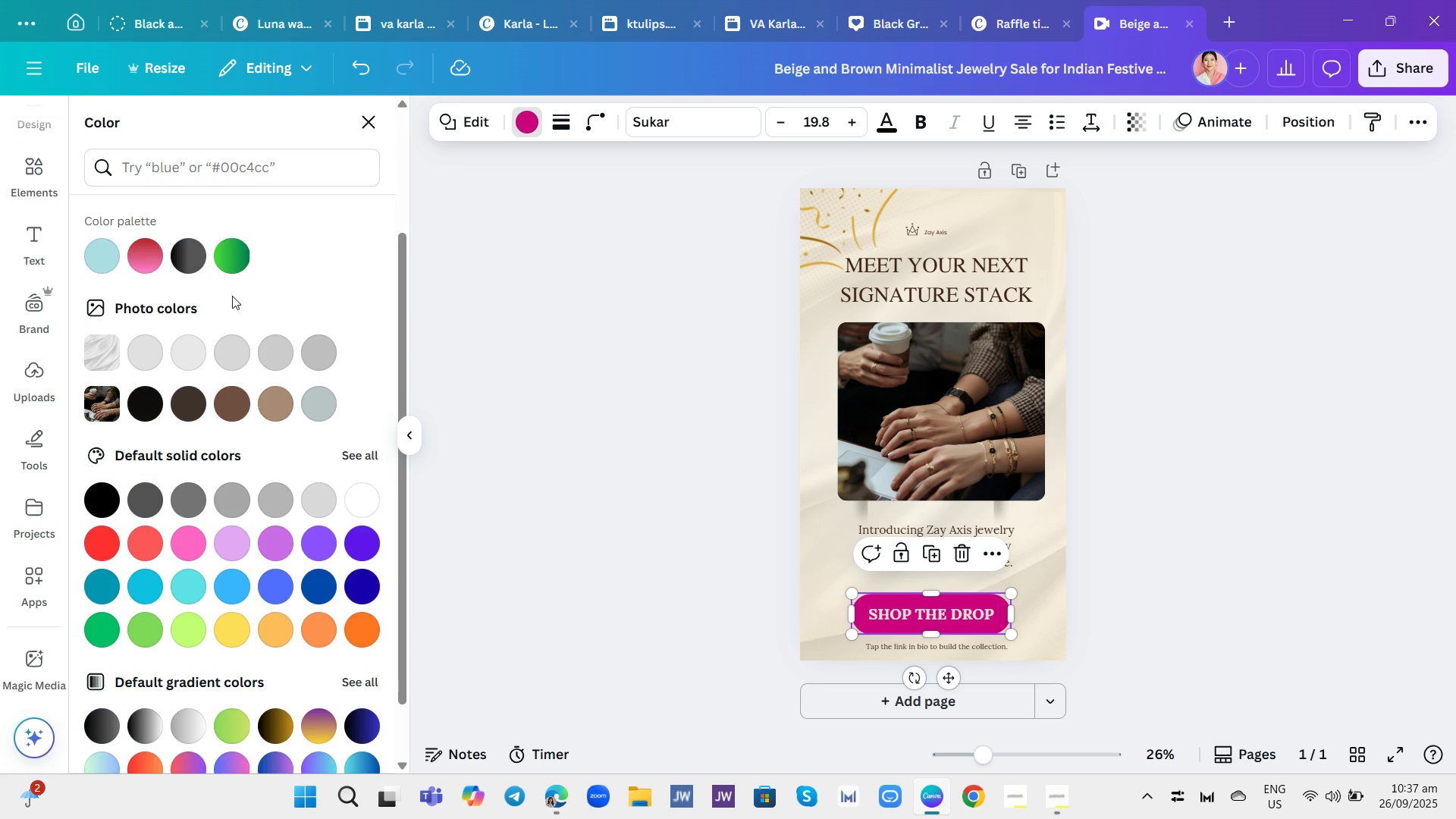 
scroll: coordinate [292, 390], scroll_direction: up, amount: 5.0